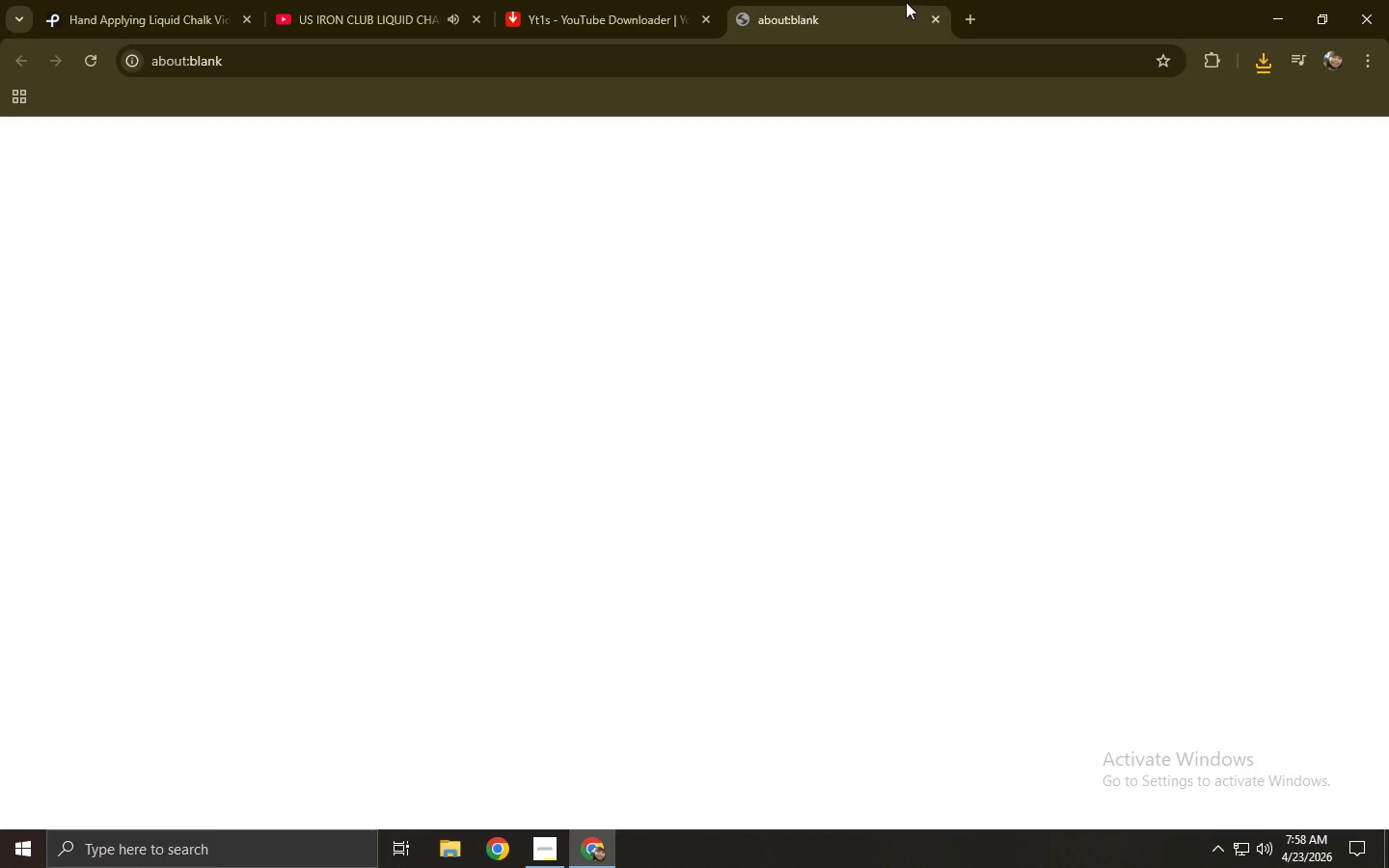 
left_click([933, 14])
 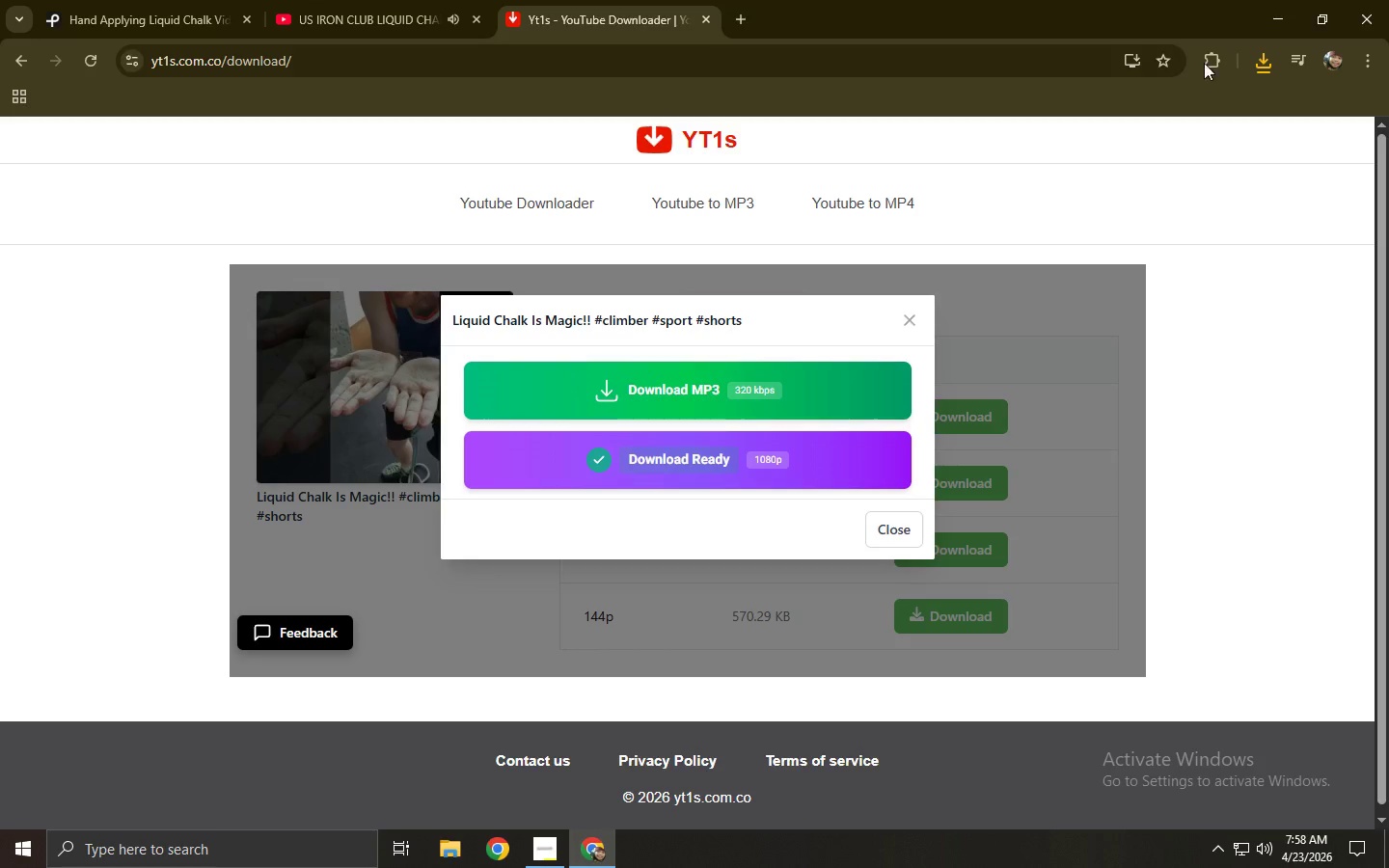 
left_click([1273, 59])
 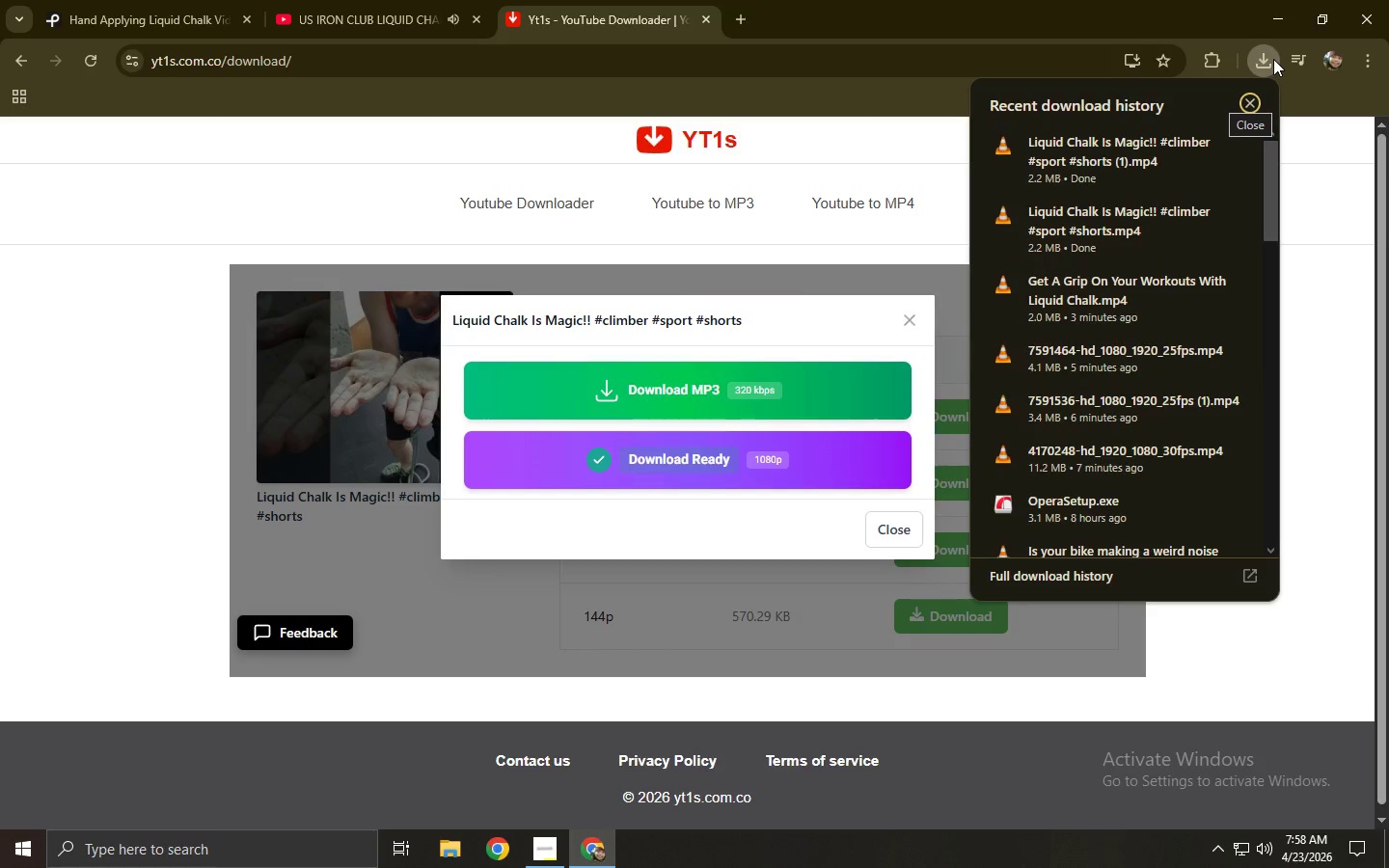 
left_click([1273, 59])
 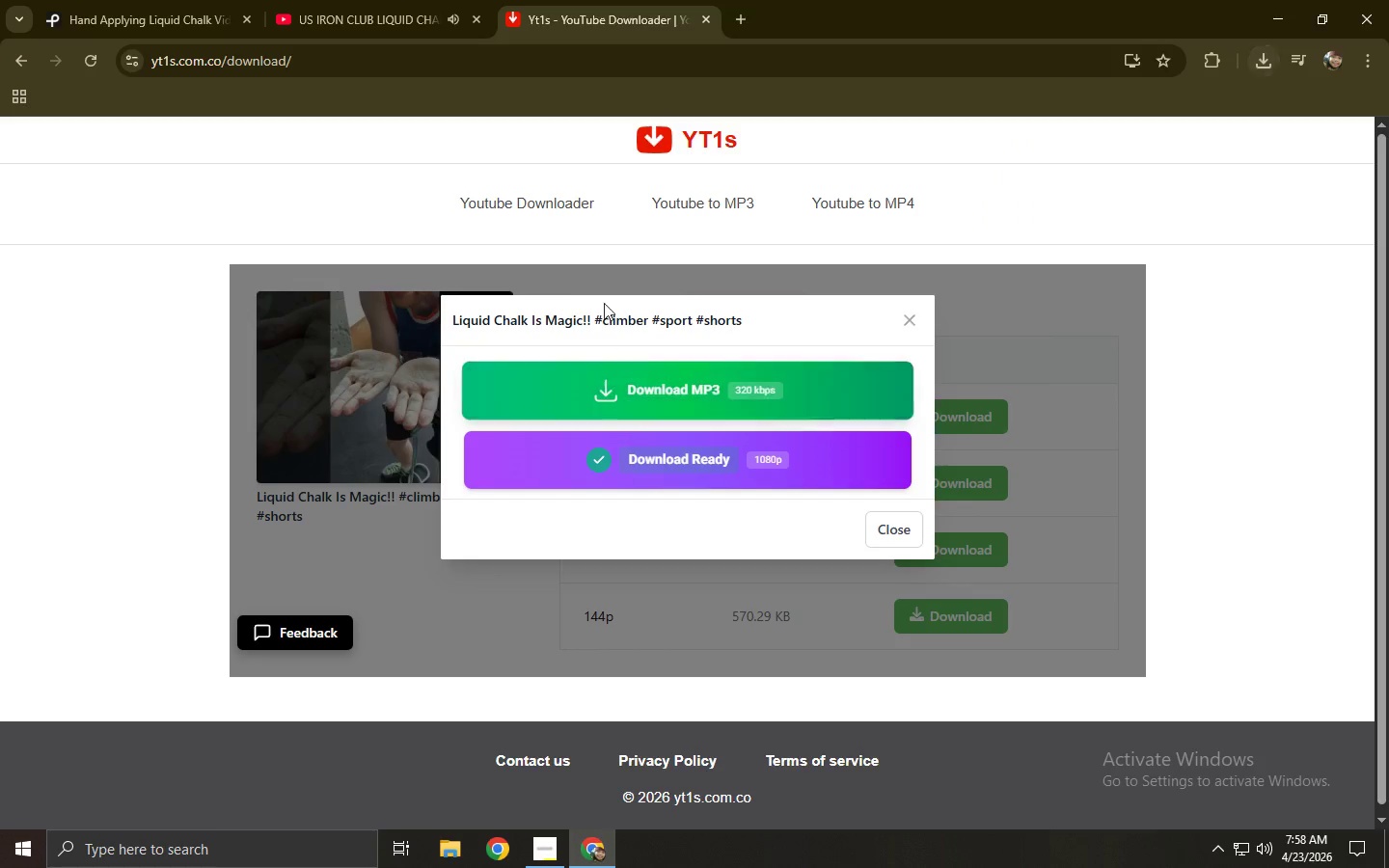 
left_click([530, 200])
 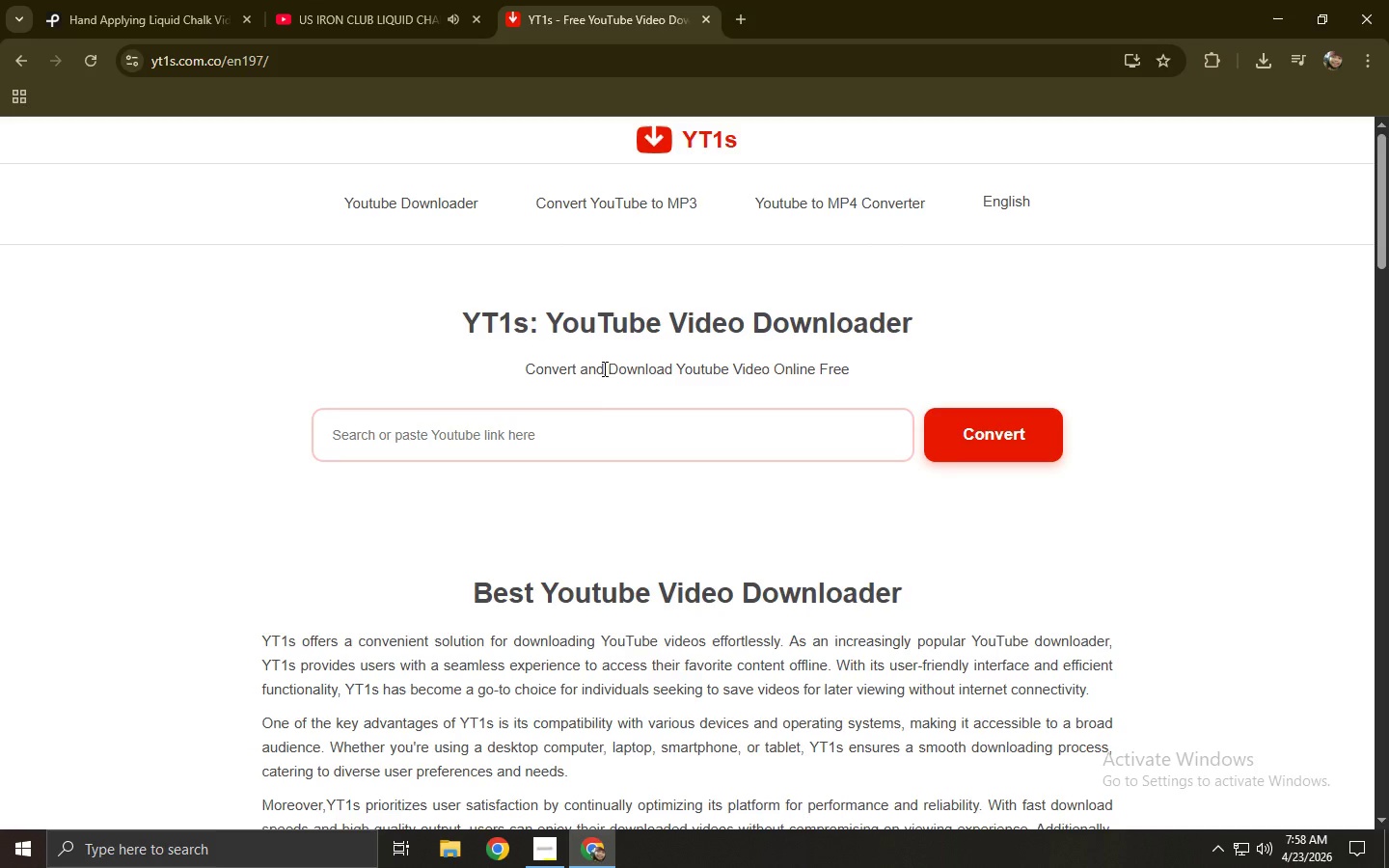 
left_click([594, 422])
 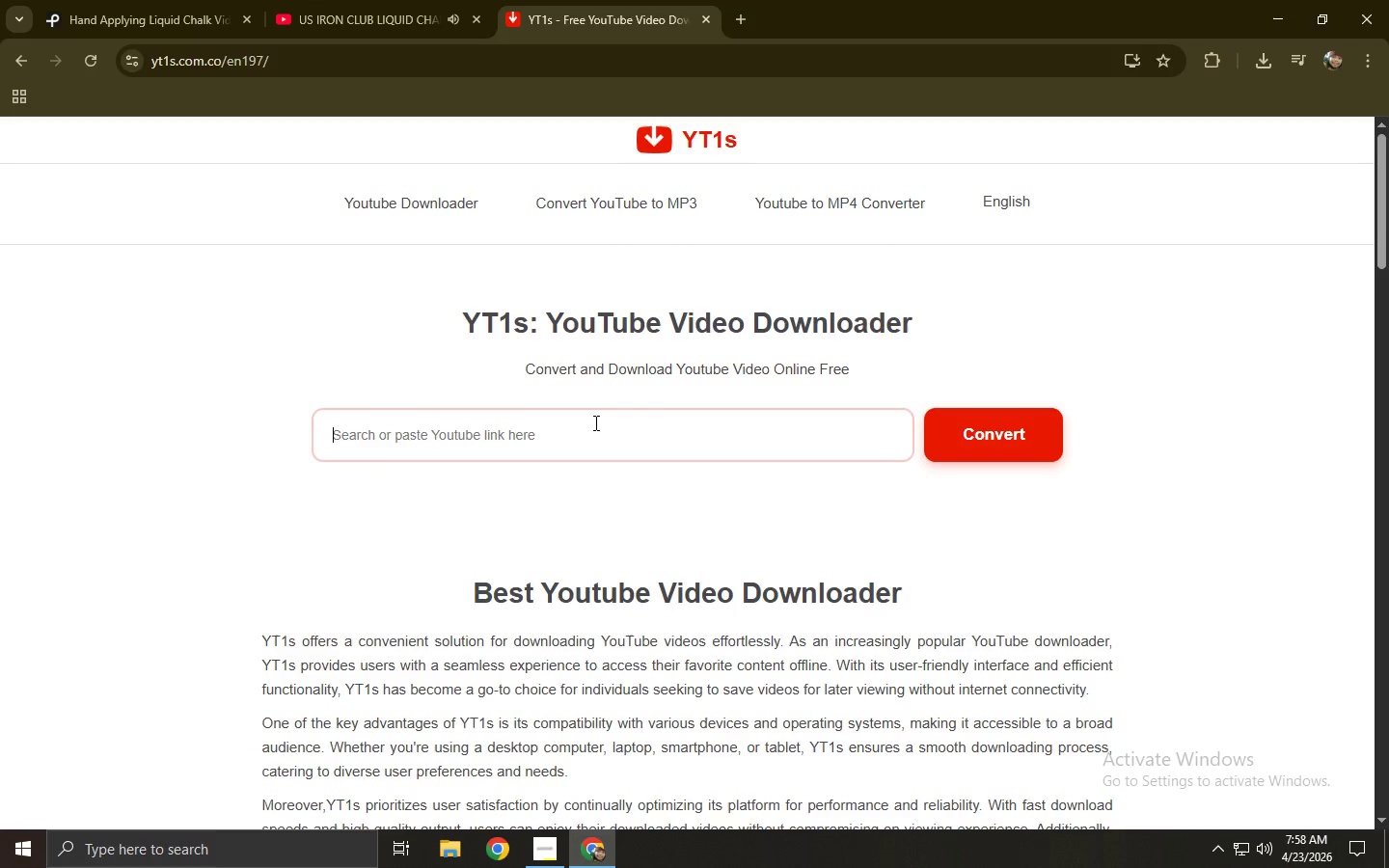 
key(Control+ControlLeft)
 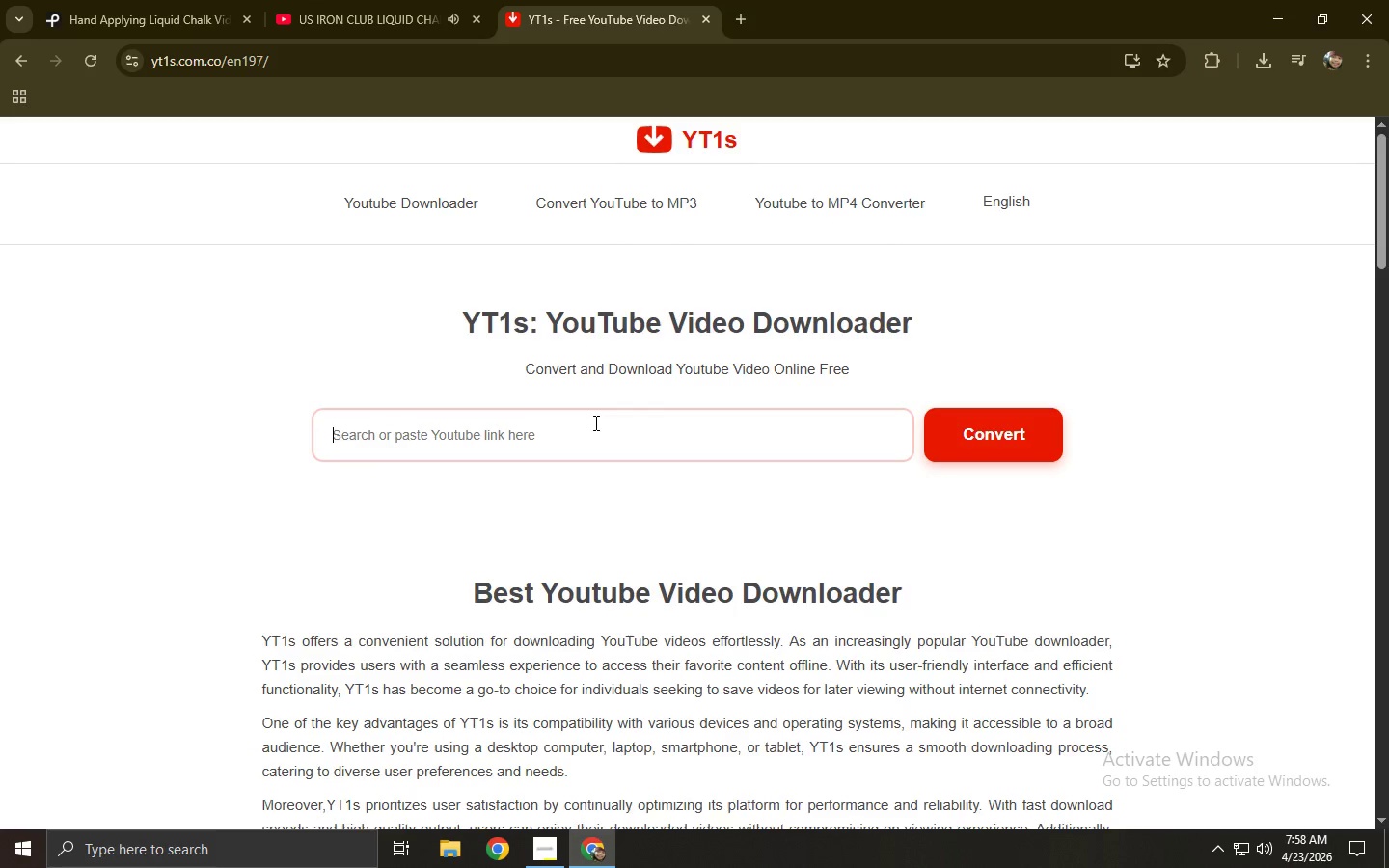 
key(Control+V)
 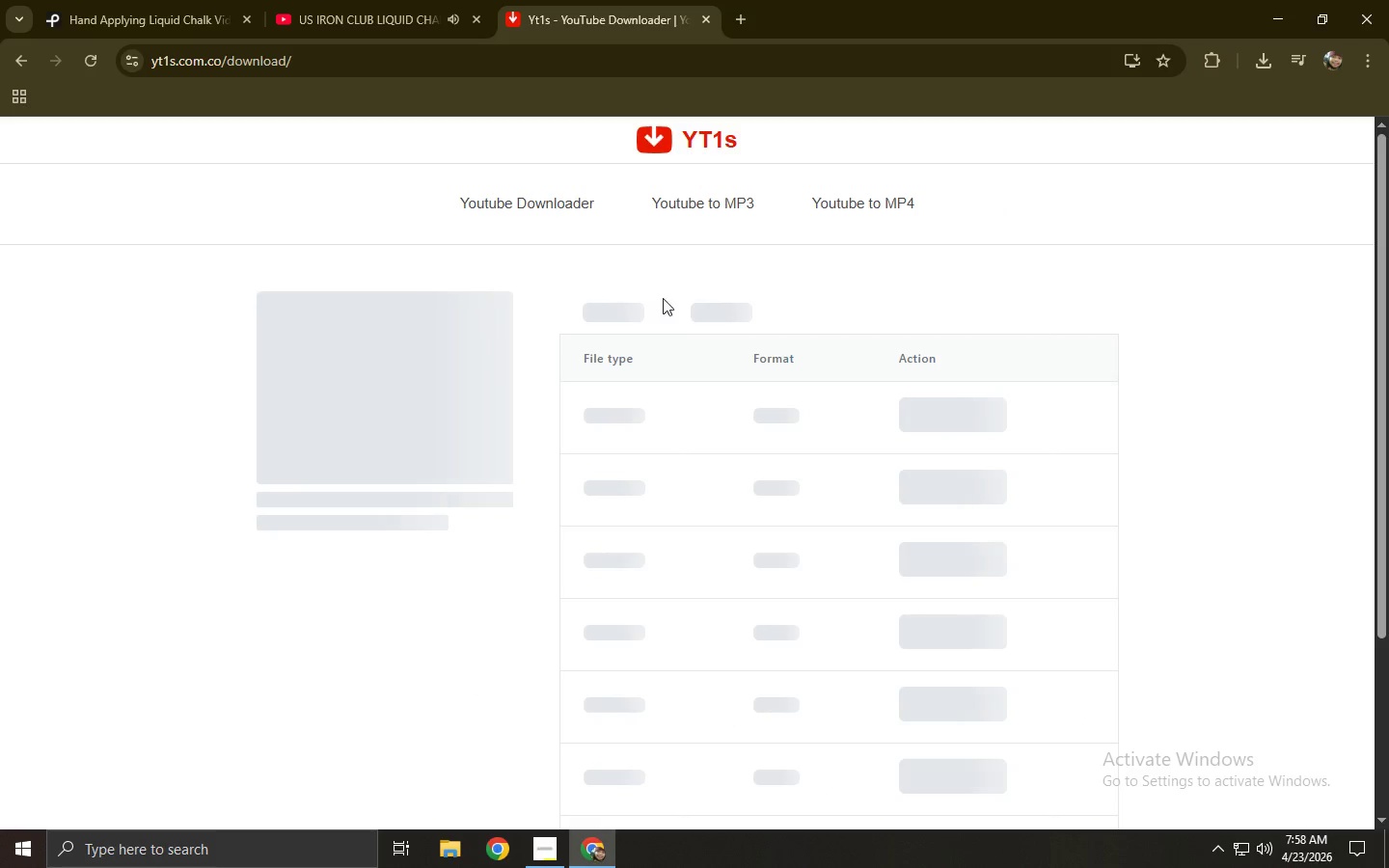 
left_click([750, 305])
 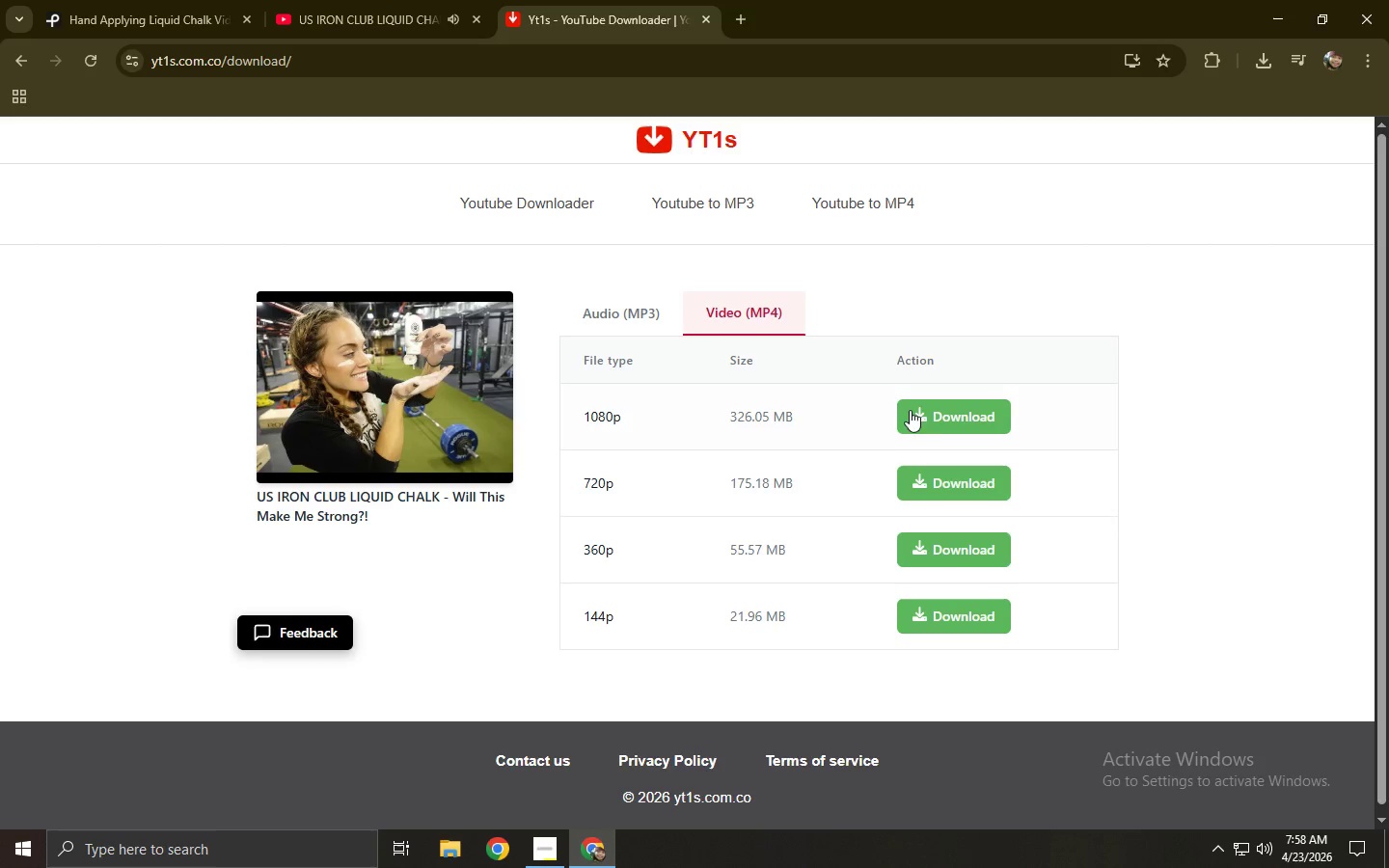 
left_click([977, 419])
 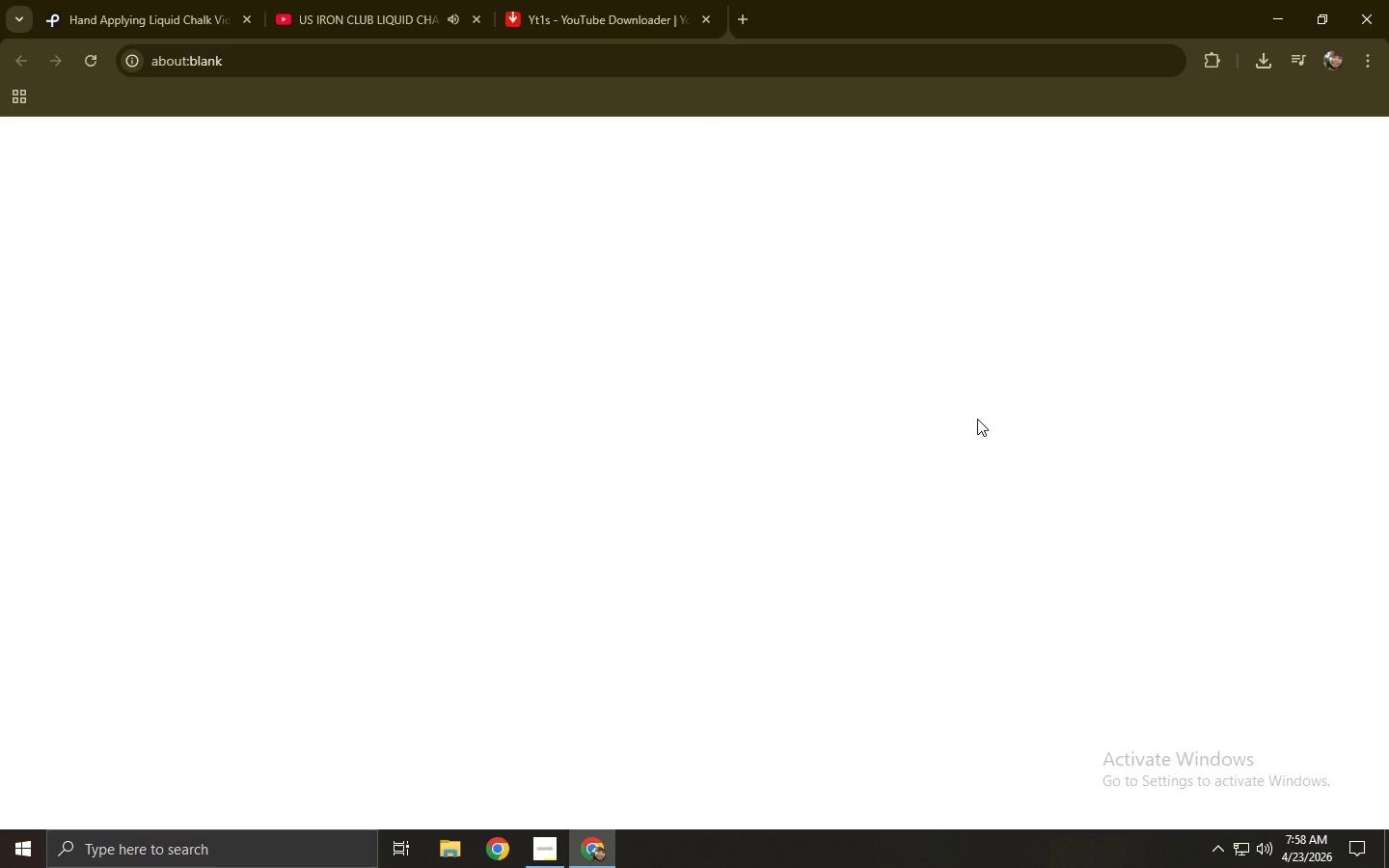 
key(Control+ControlLeft)
 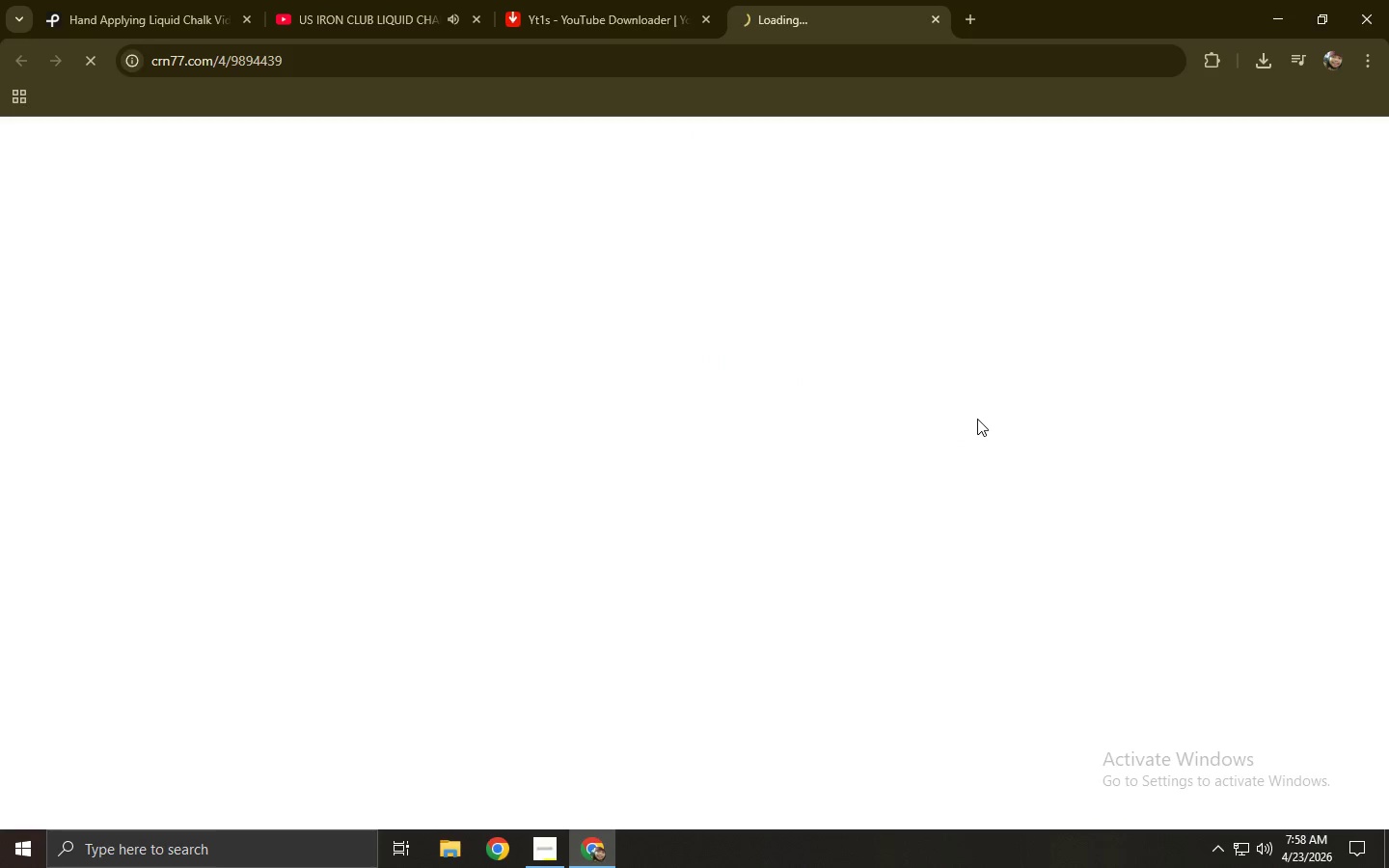 
key(Control+W)
 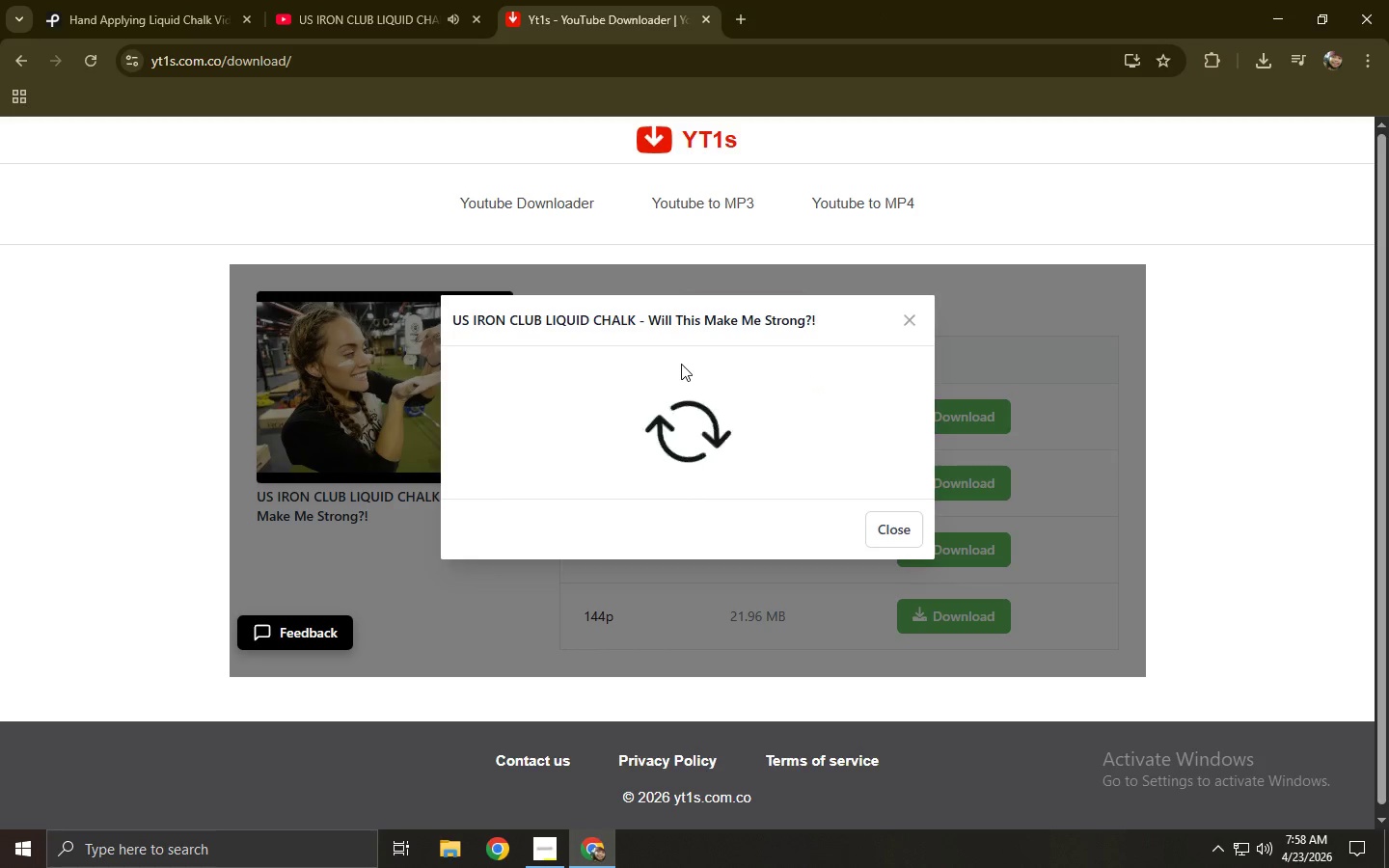 
left_click([347, 0])
 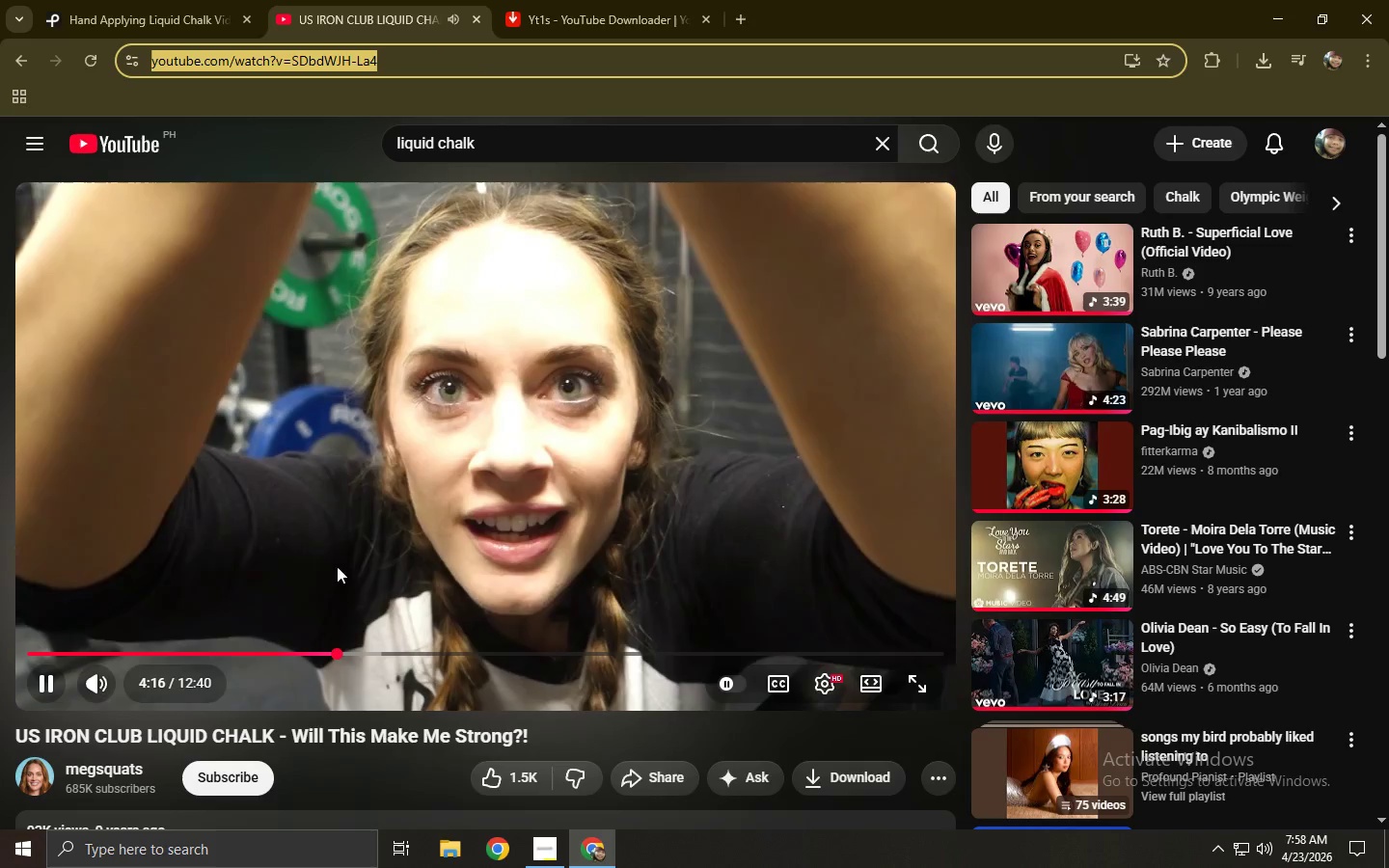 
mouse_move([407, 651])
 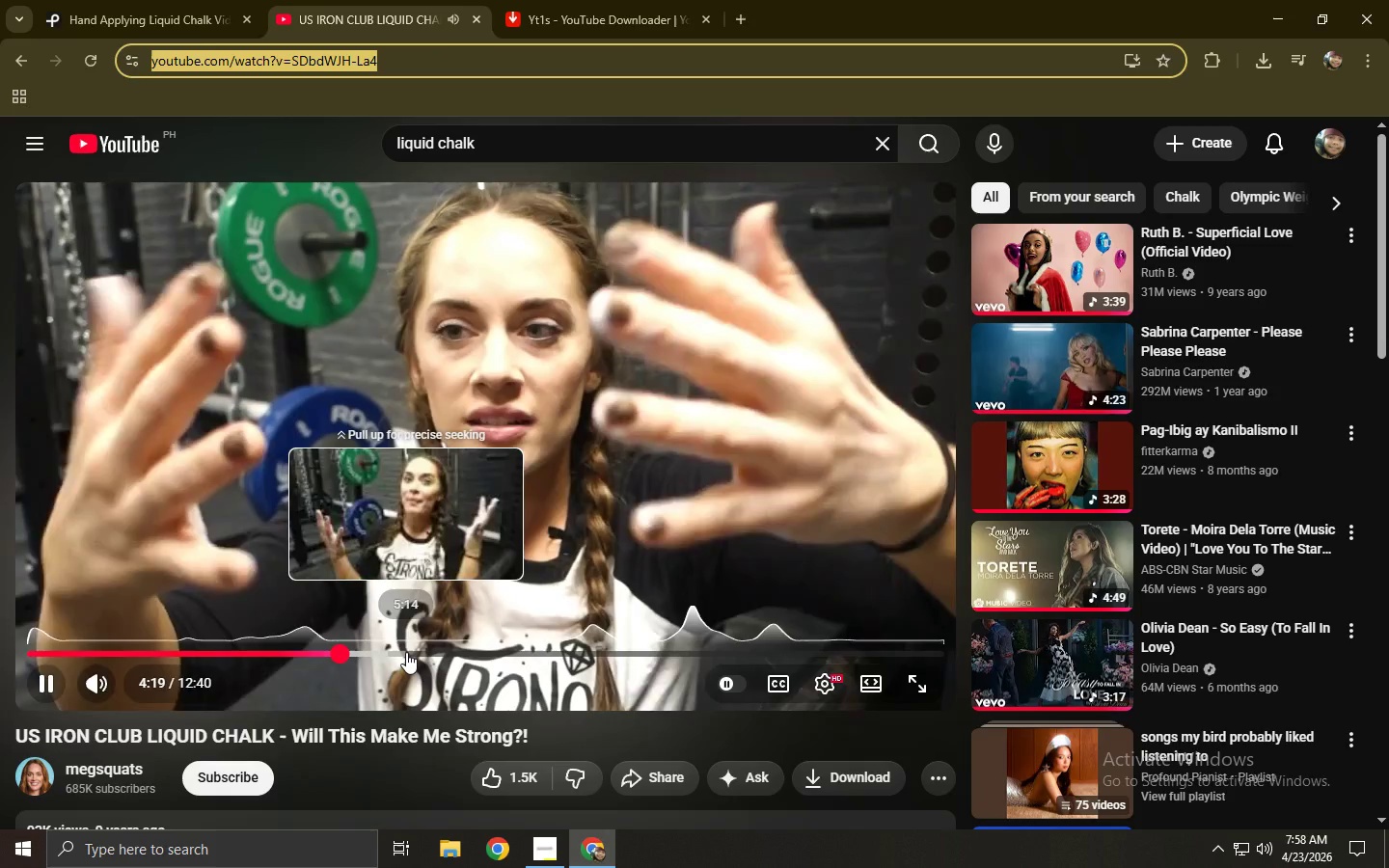 
left_click([406, 652])
 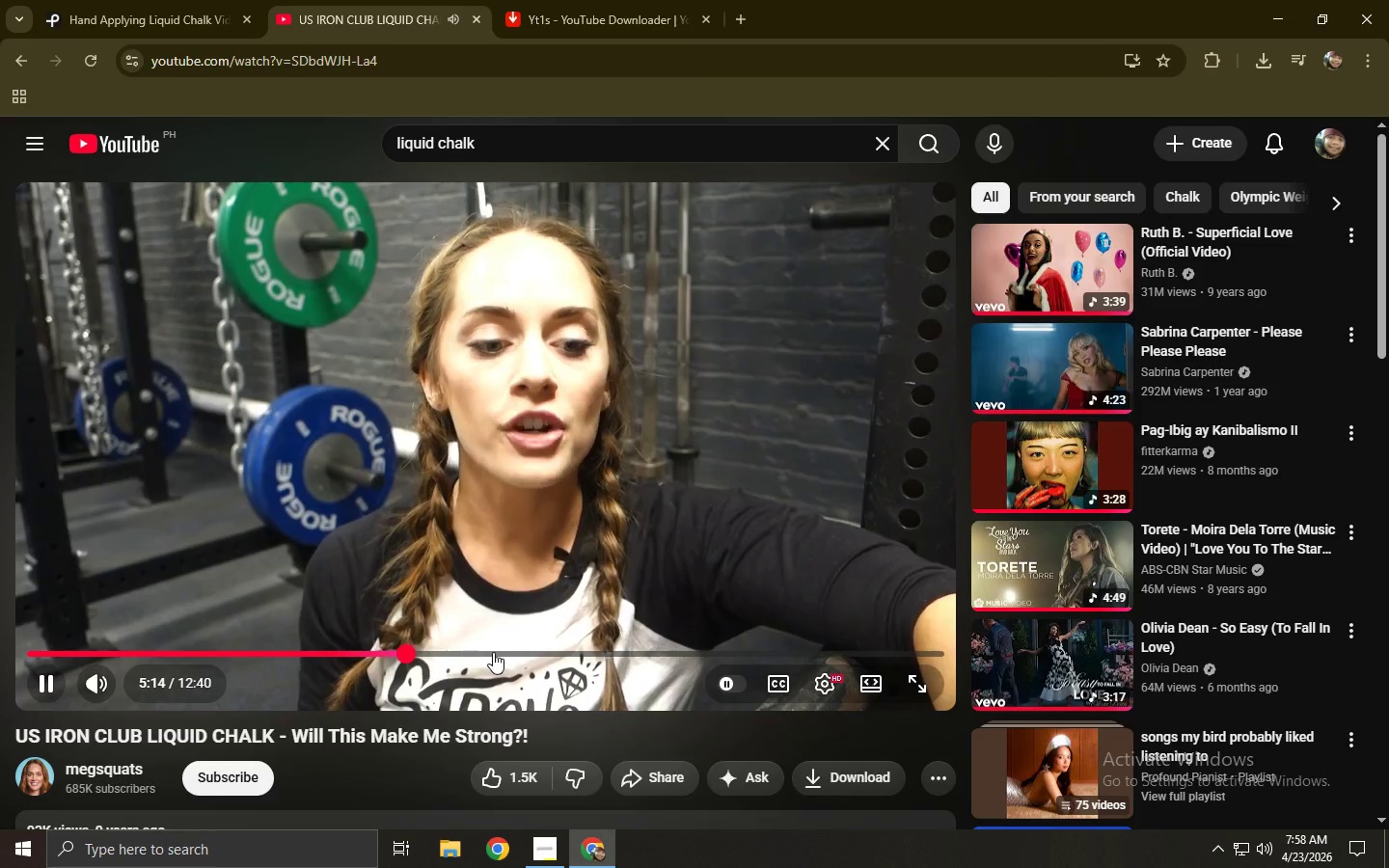 
left_click([603, 0])
 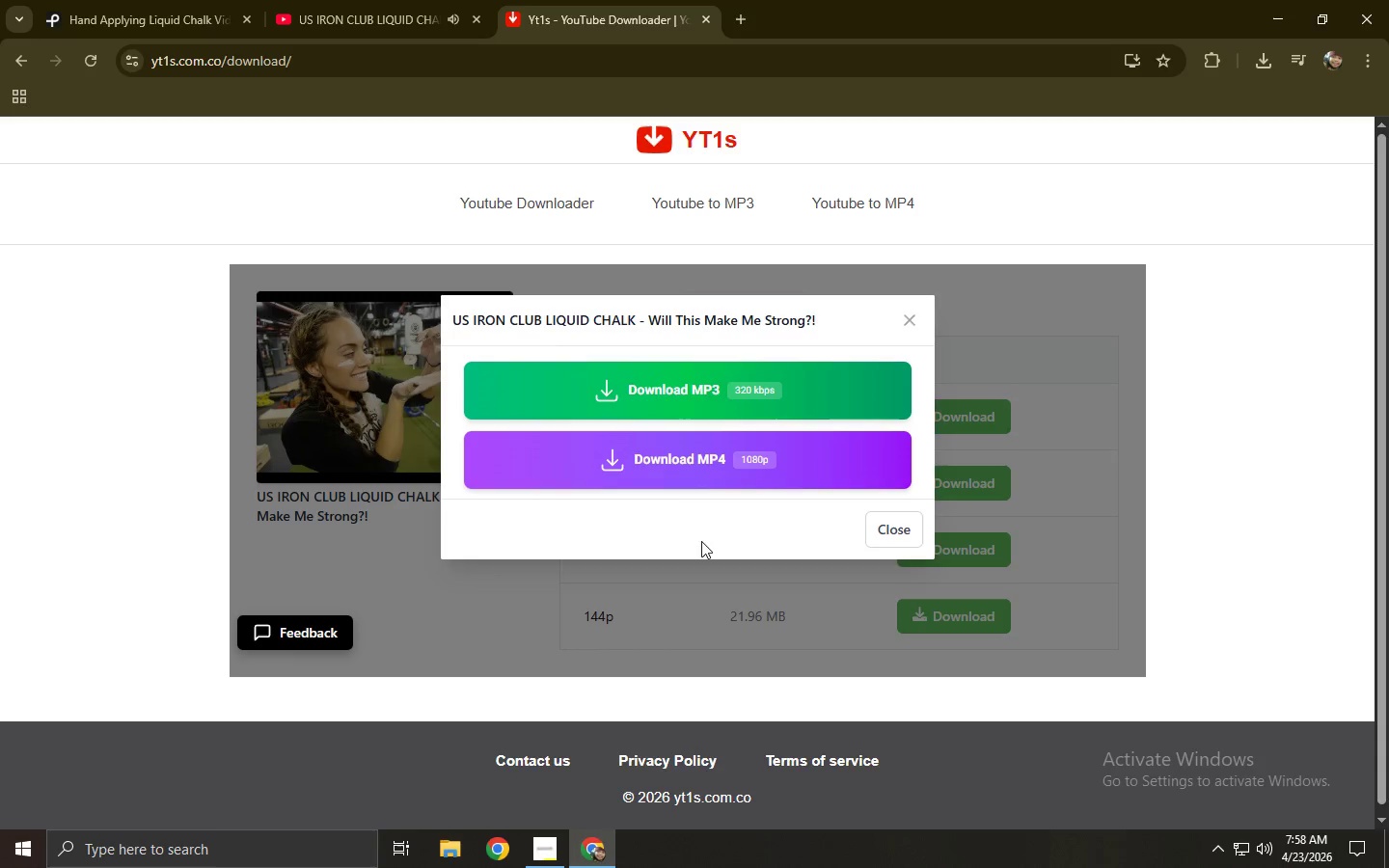 
left_click([710, 478])
 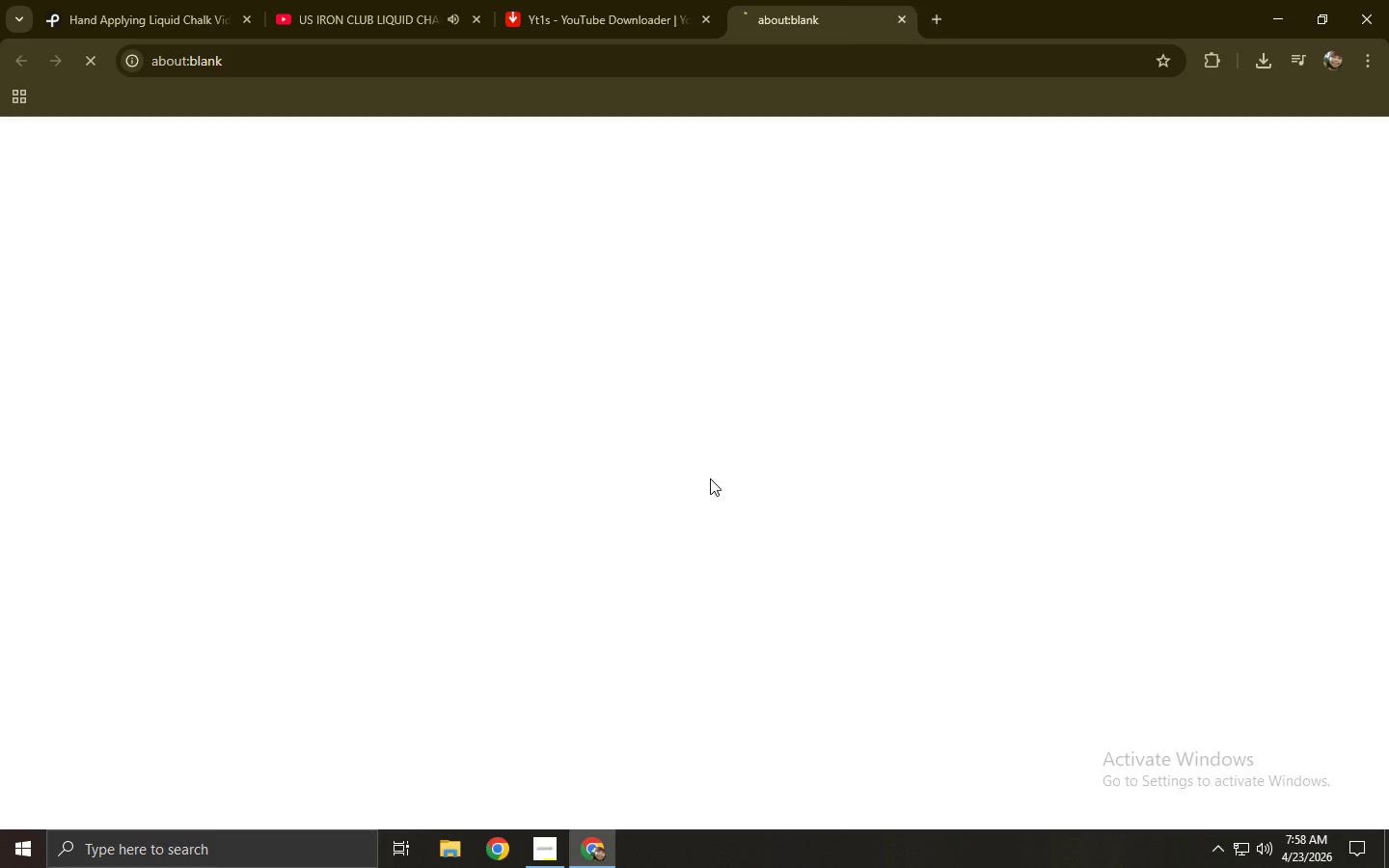 
key(Control+ControlLeft)
 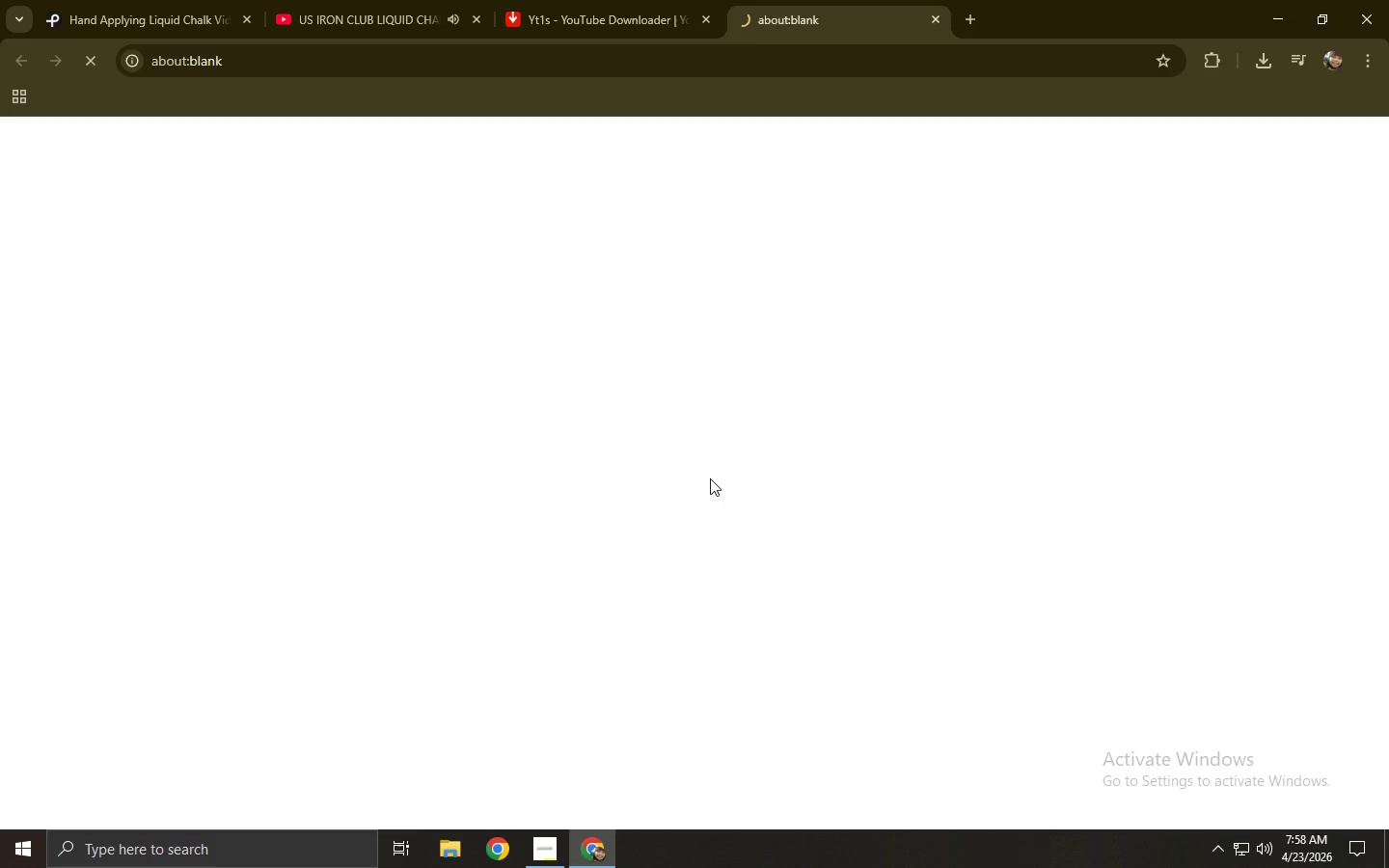 
key(Control+W)
 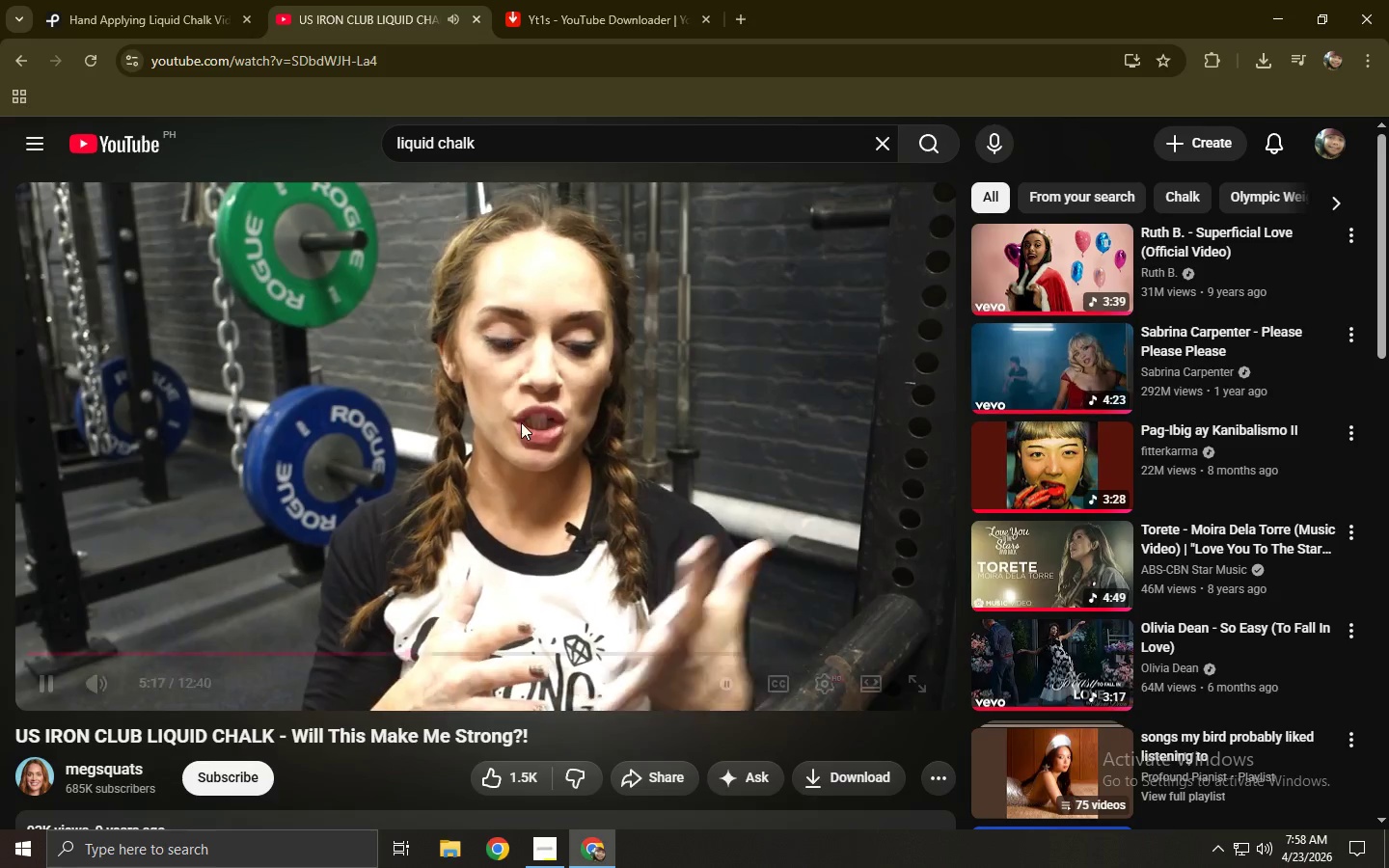 
mouse_move([572, 610])
 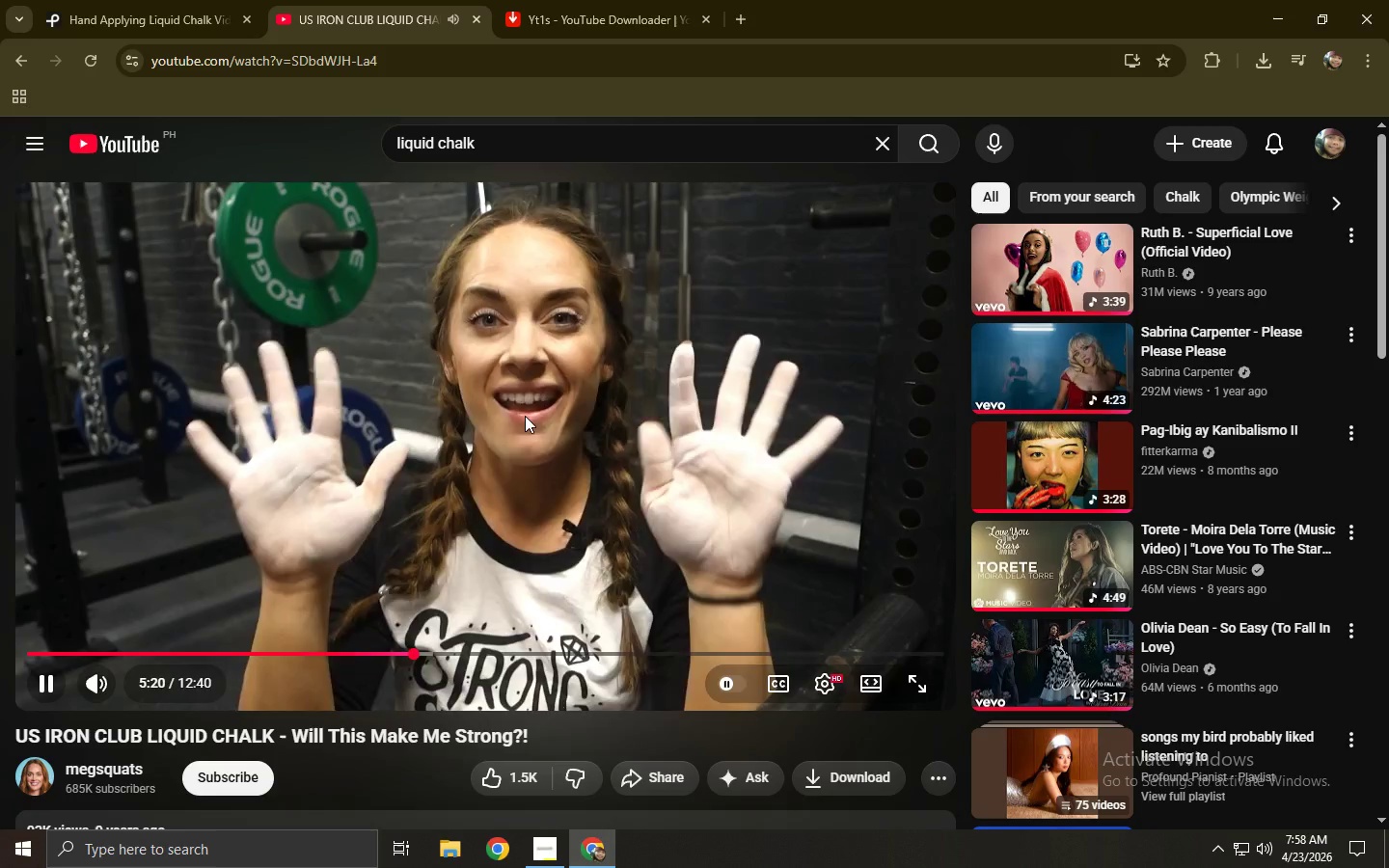 
key(Alt+AltLeft)
 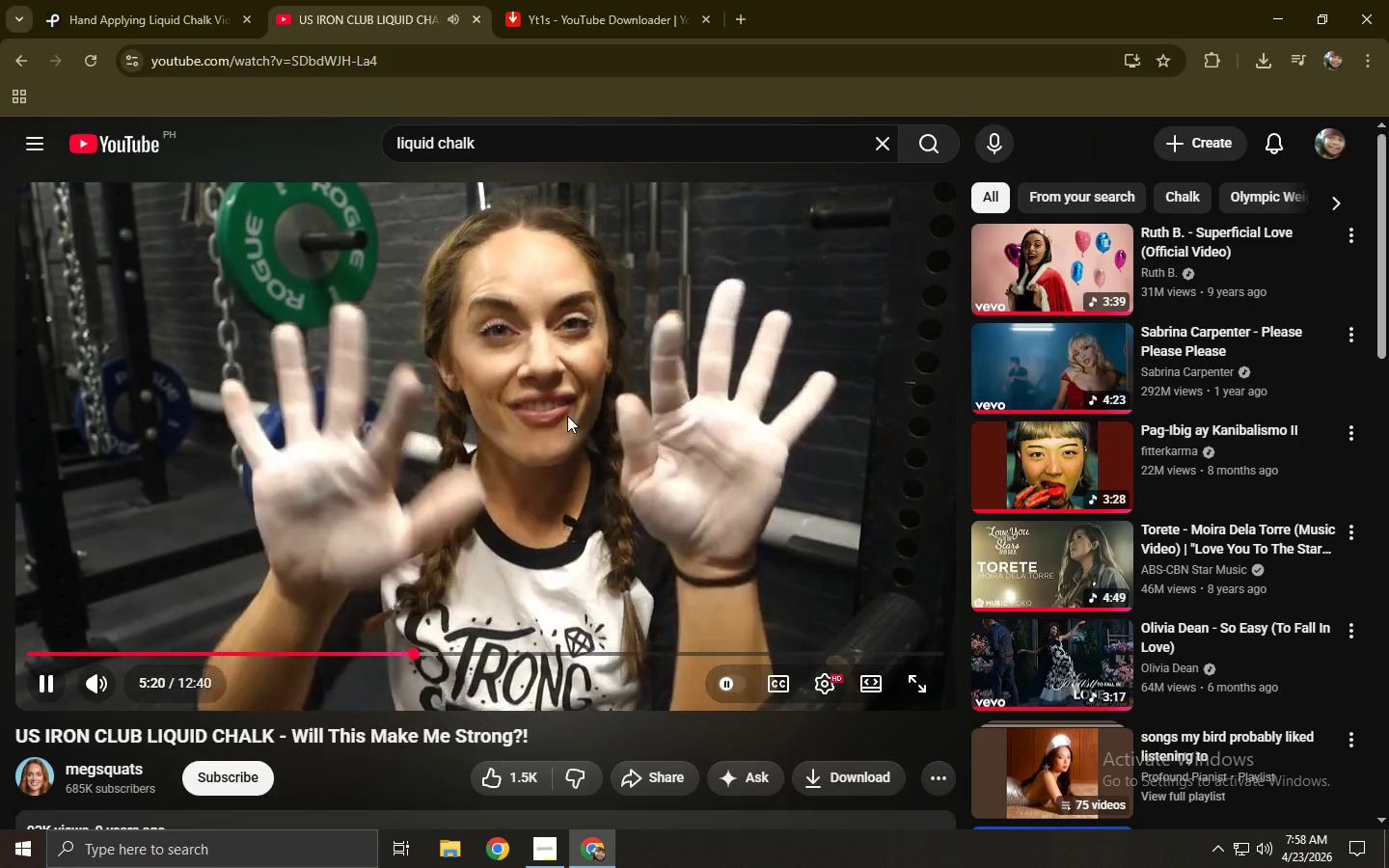 
key(Alt+Tab)
 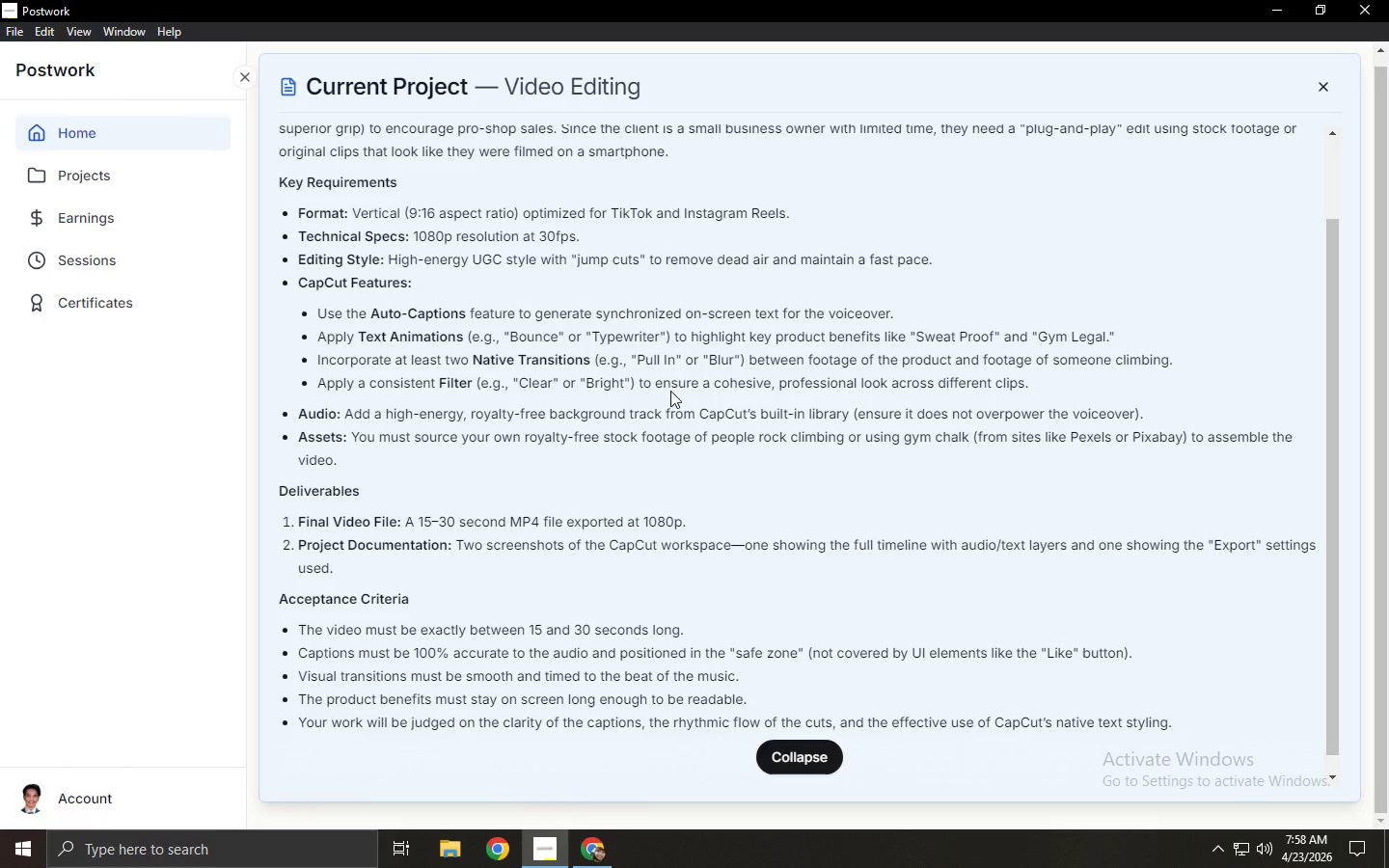 
key(Alt+AltLeft)
 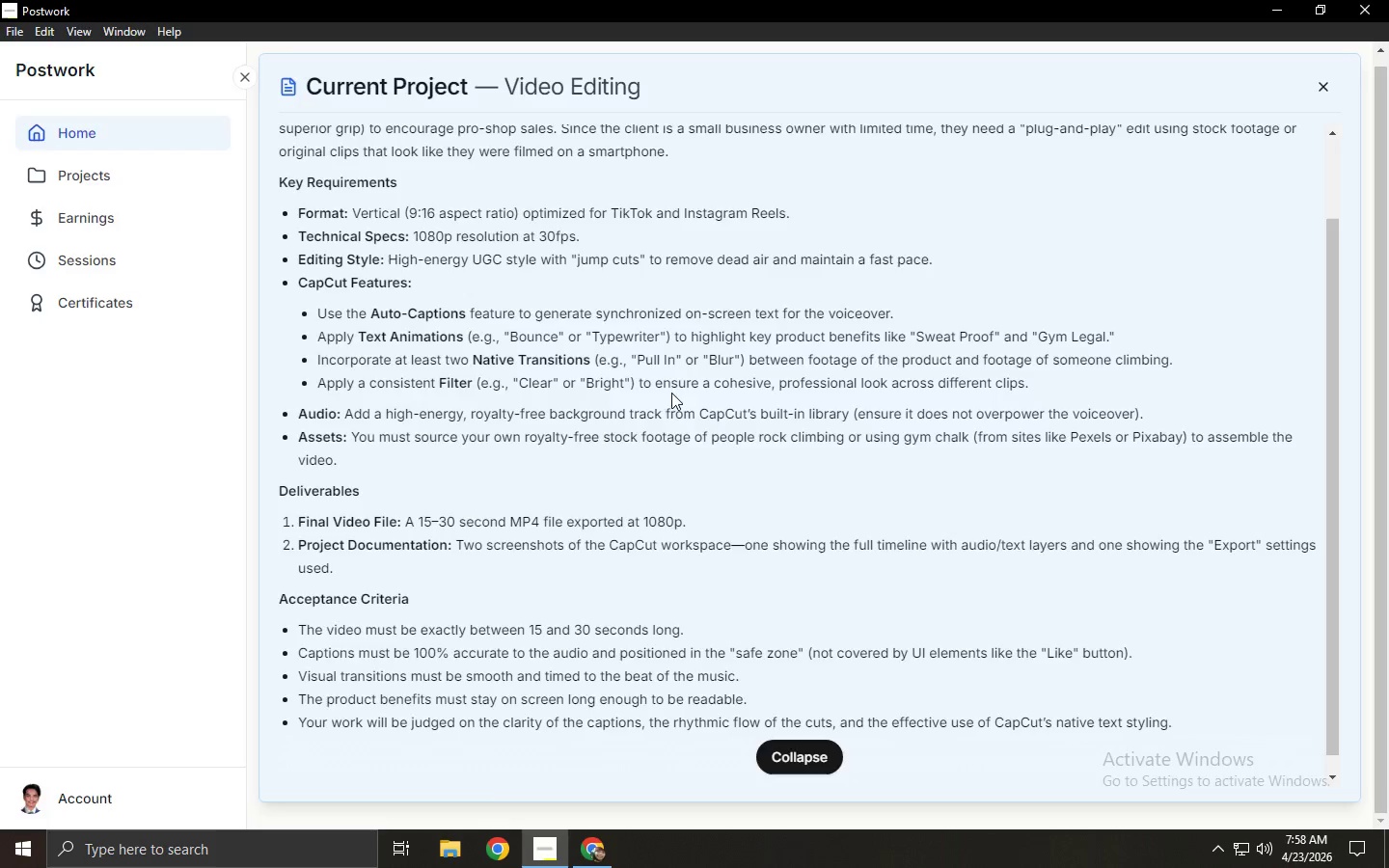 
key(Alt+Tab)
 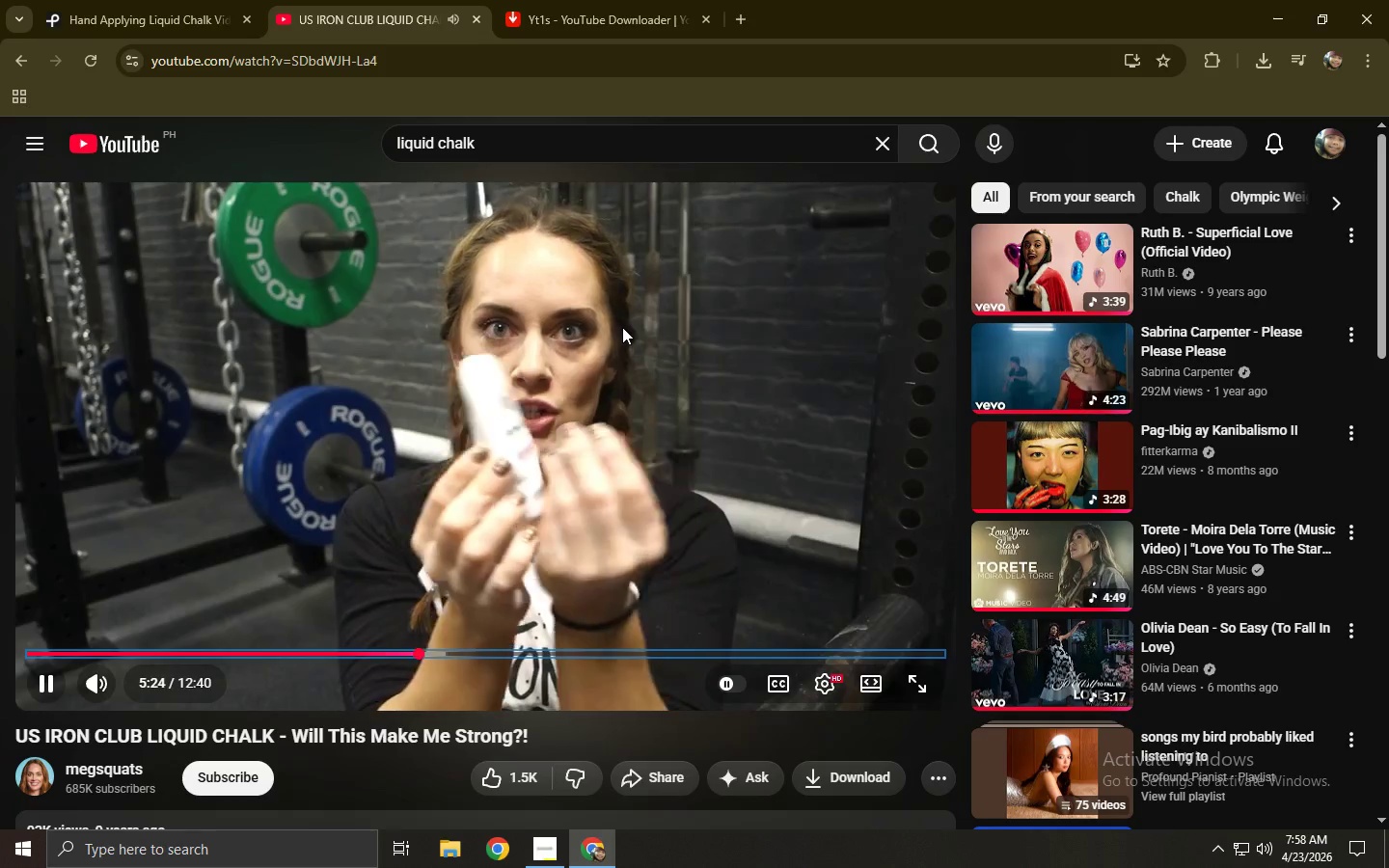 
key(Alt+AltLeft)
 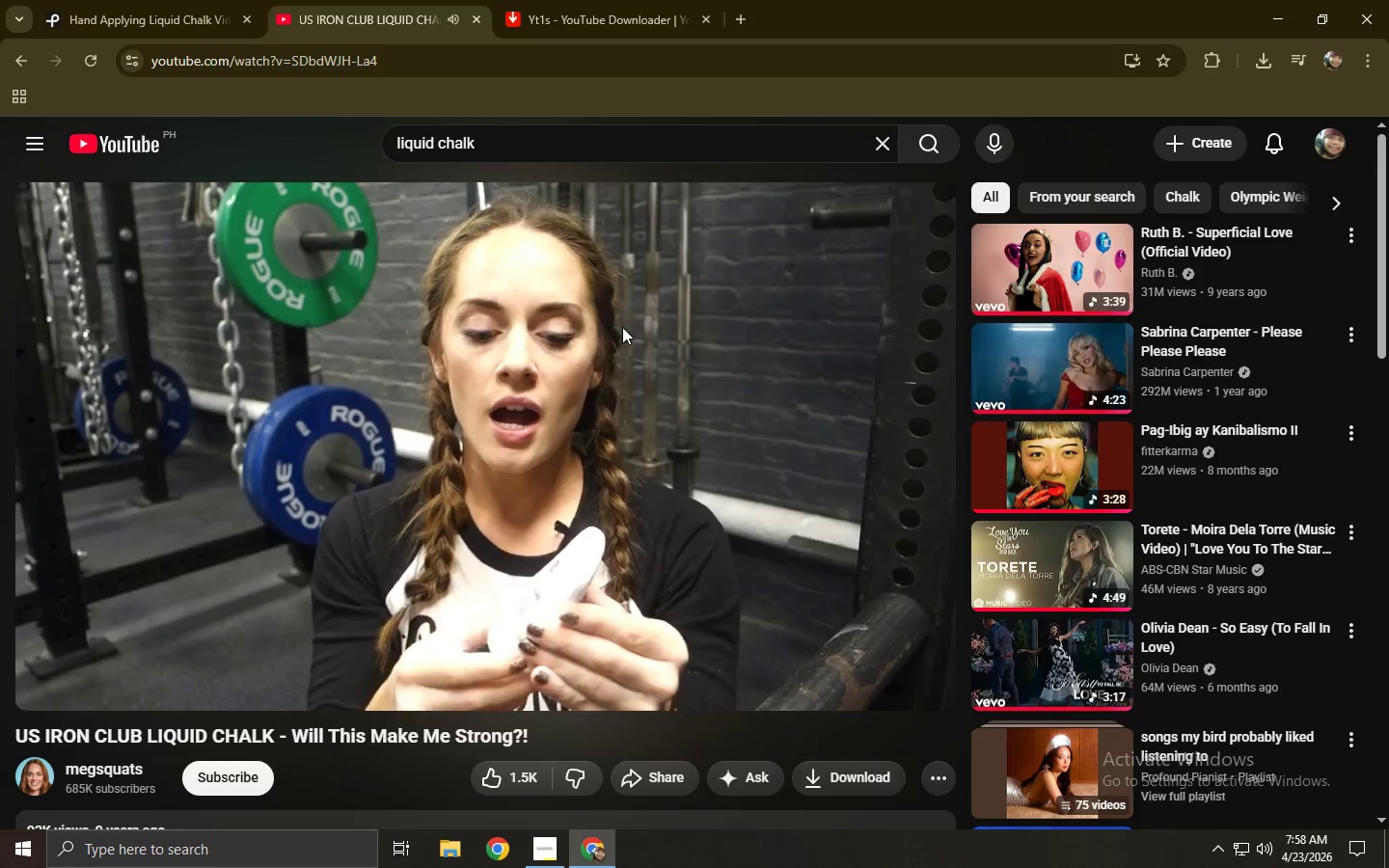 
key(Alt+Tab)